 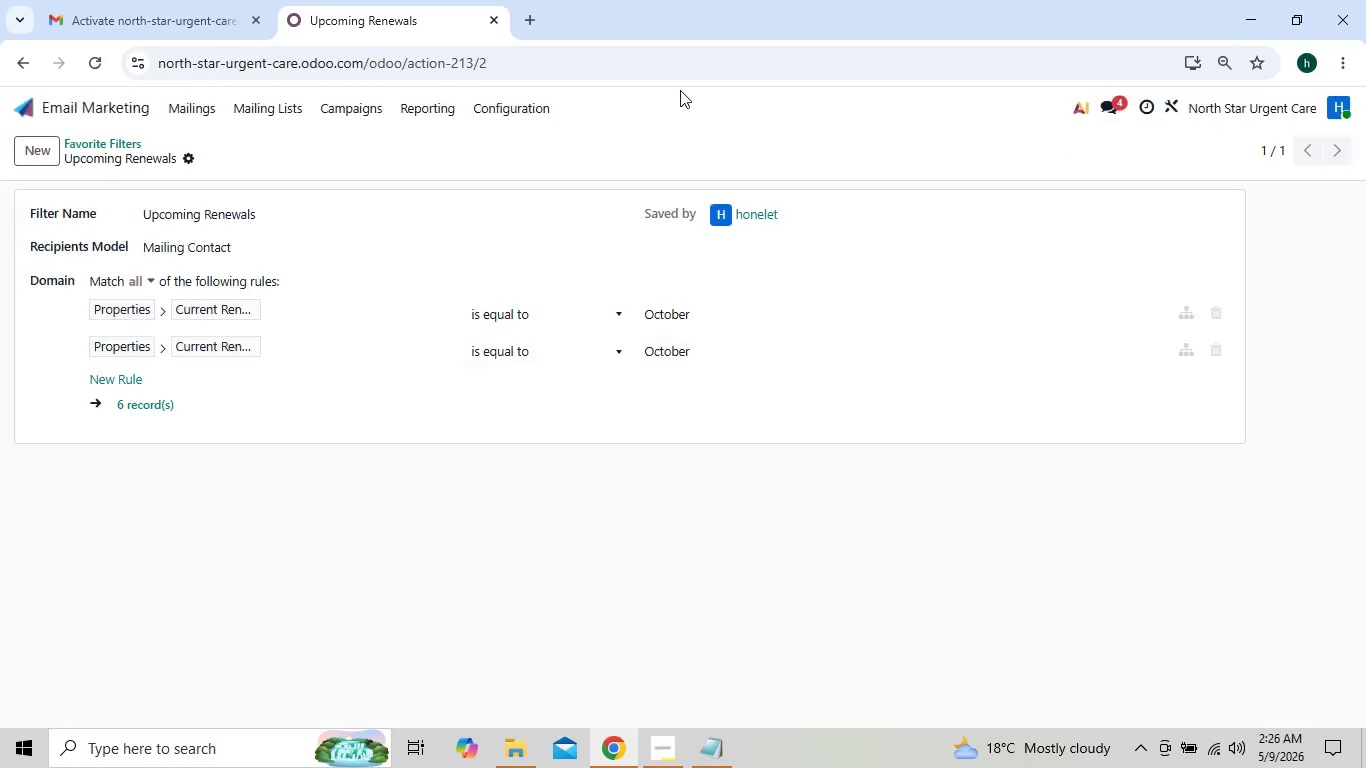 
left_click([355, 104])
 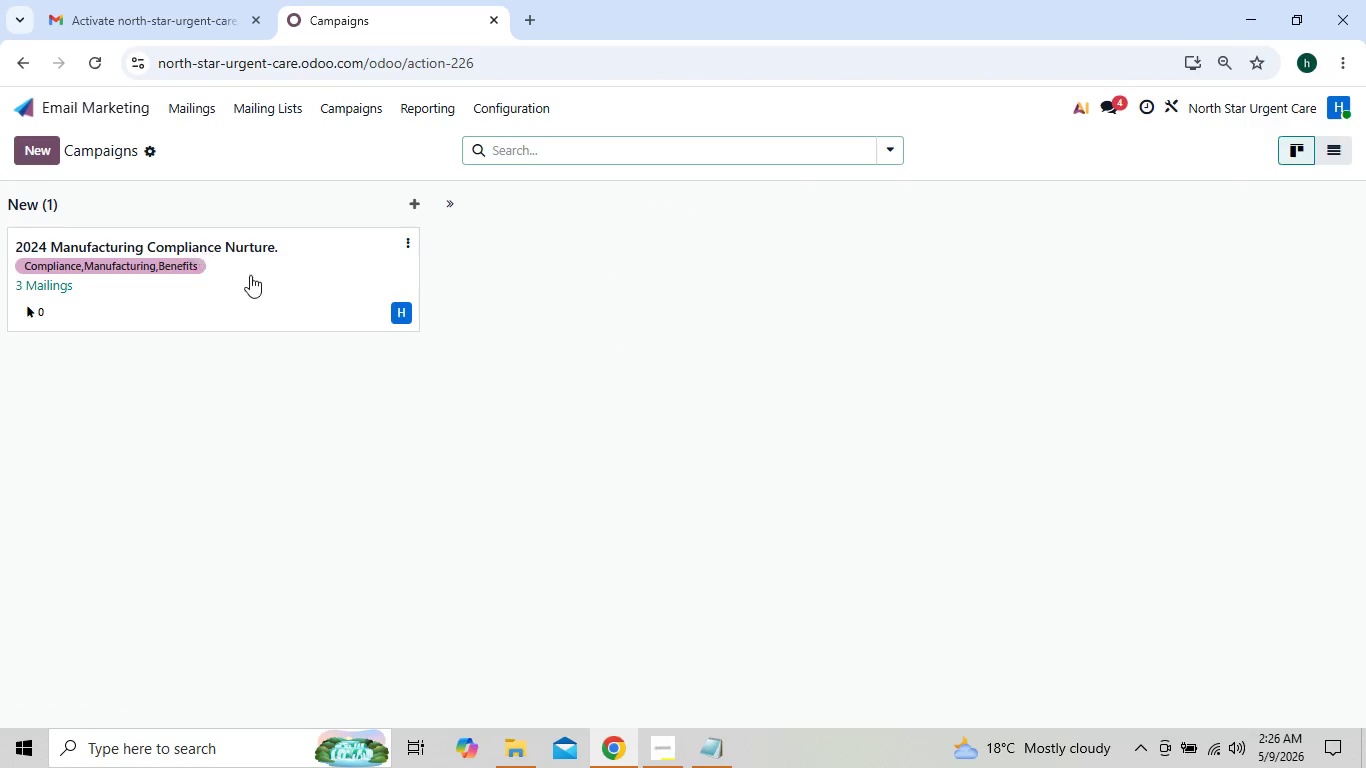 
left_click([253, 276])
 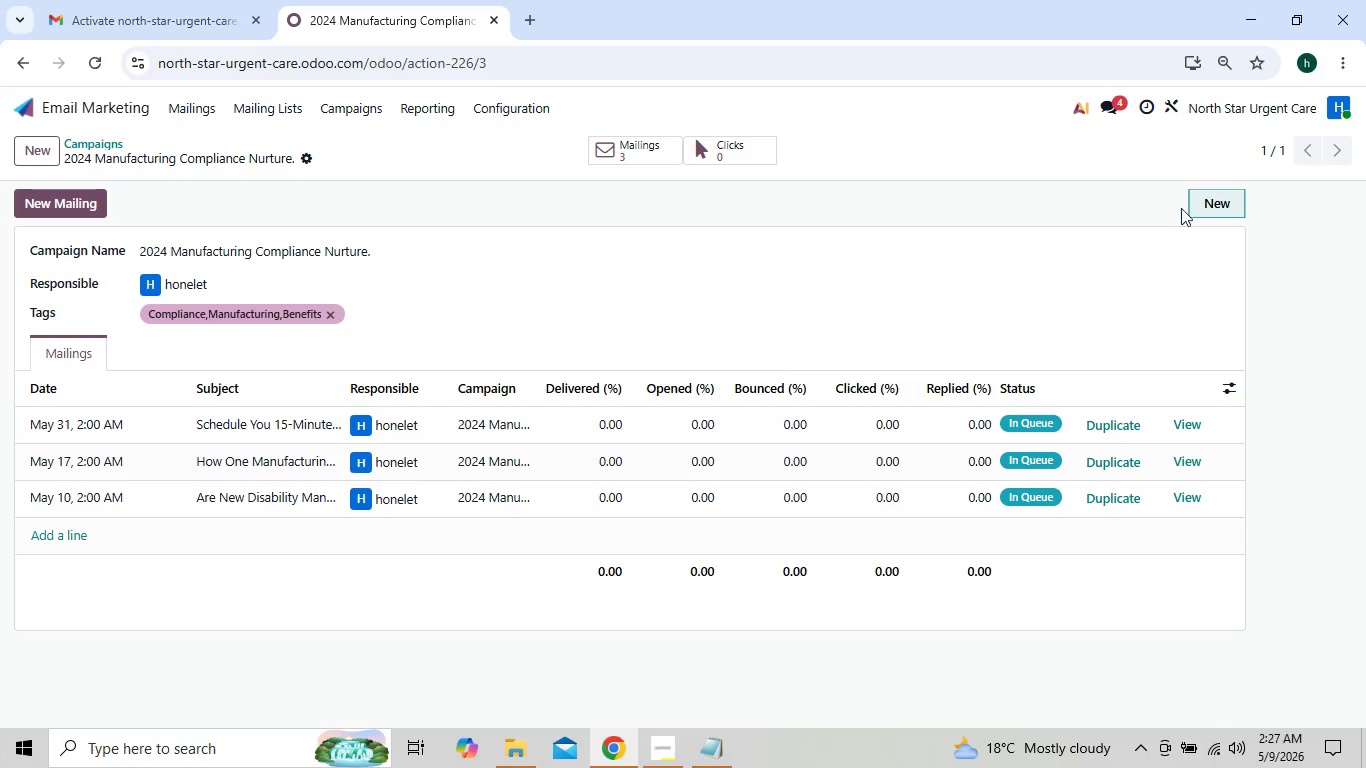 
wait(7.53)
 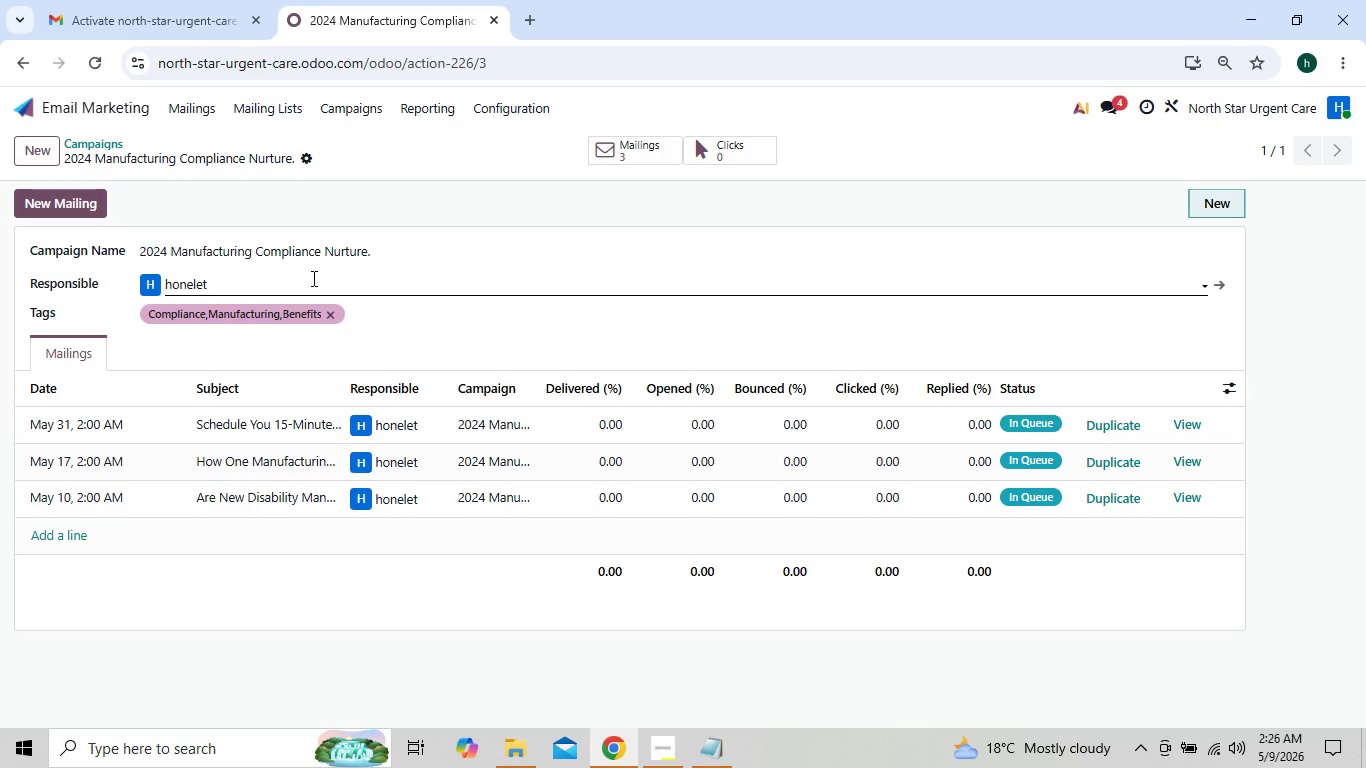 
left_click([1229, 383])
 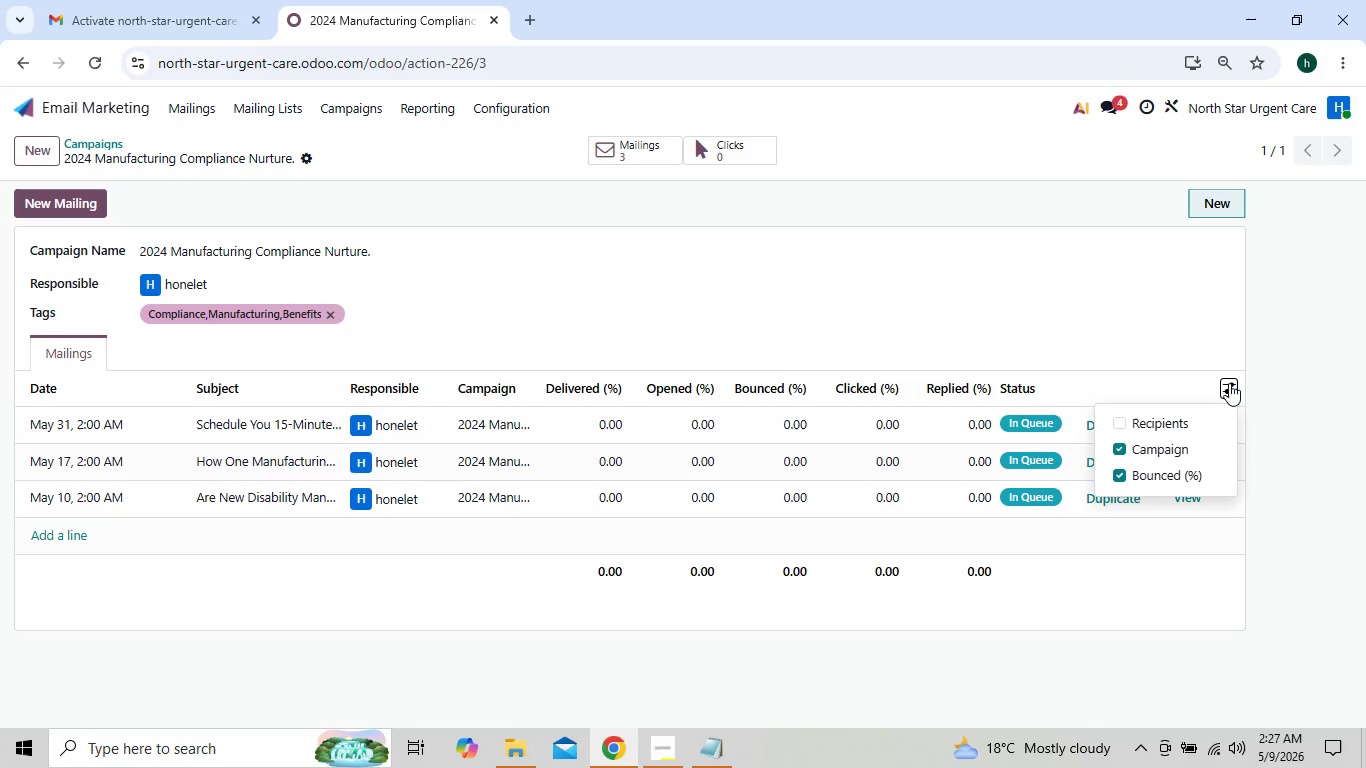 
left_click([1229, 383])
 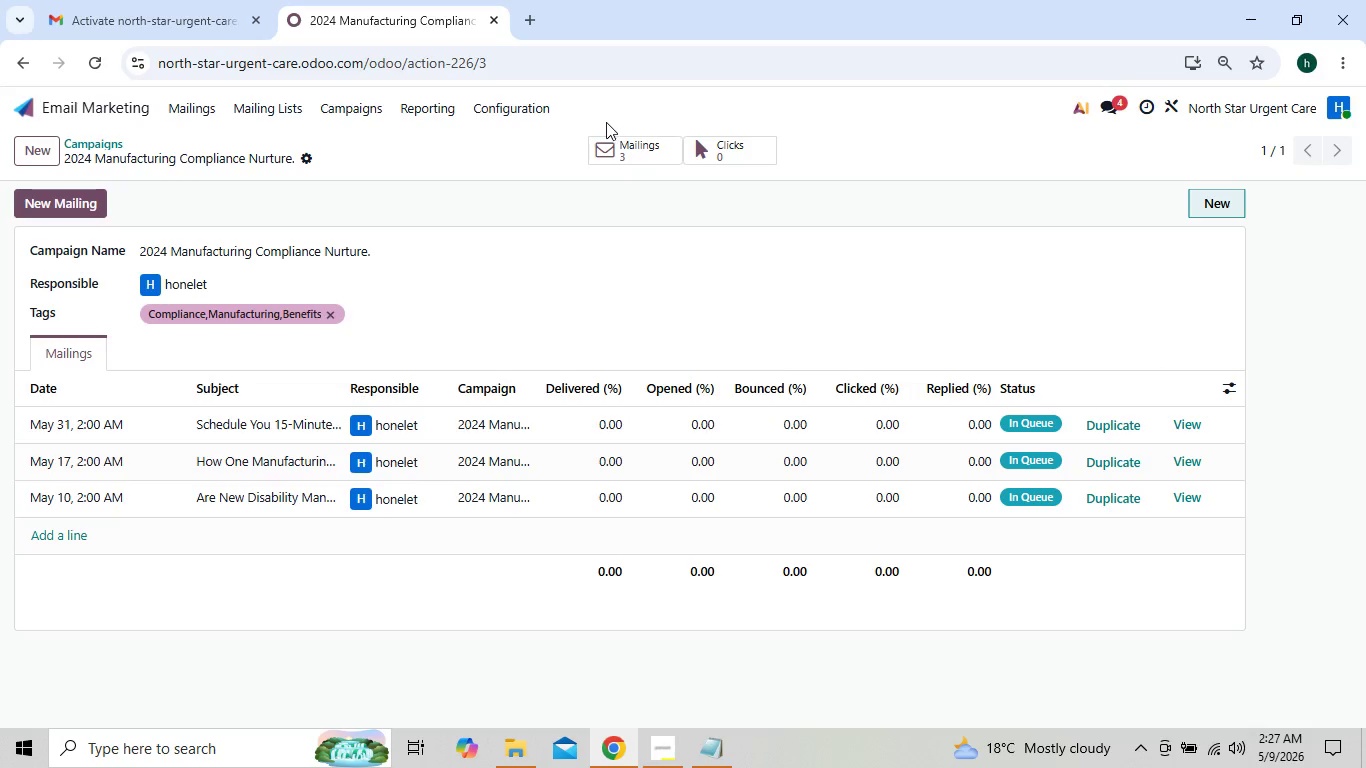 
left_click([520, 104])
 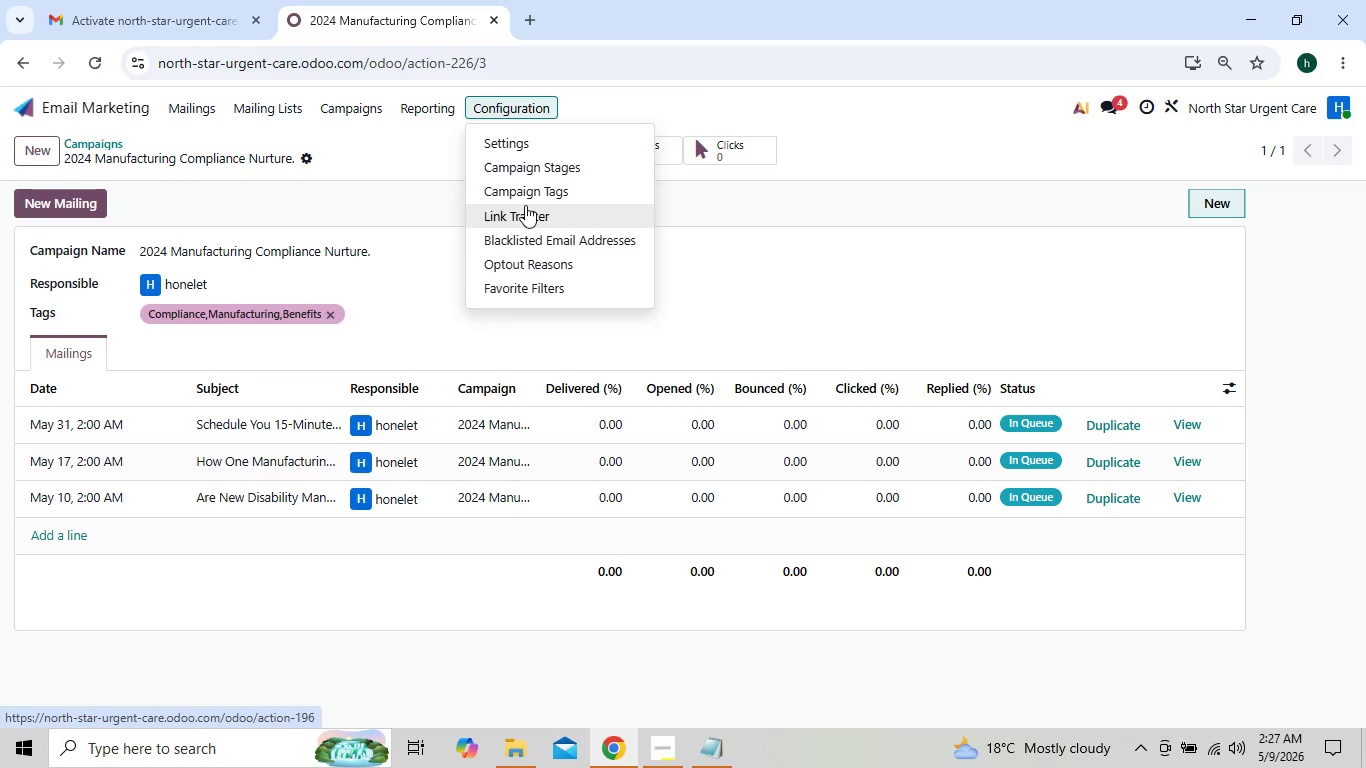 
wait(6.88)
 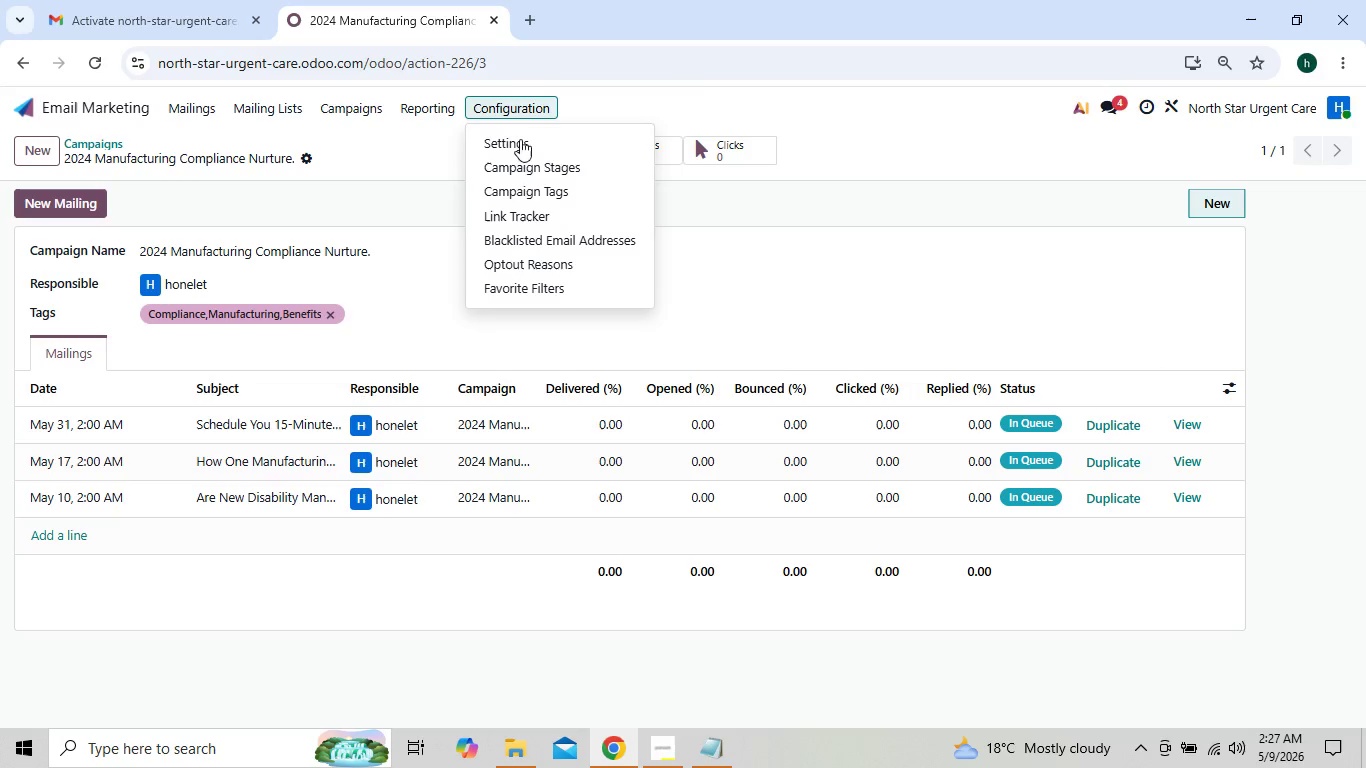 
left_click([717, 244])
 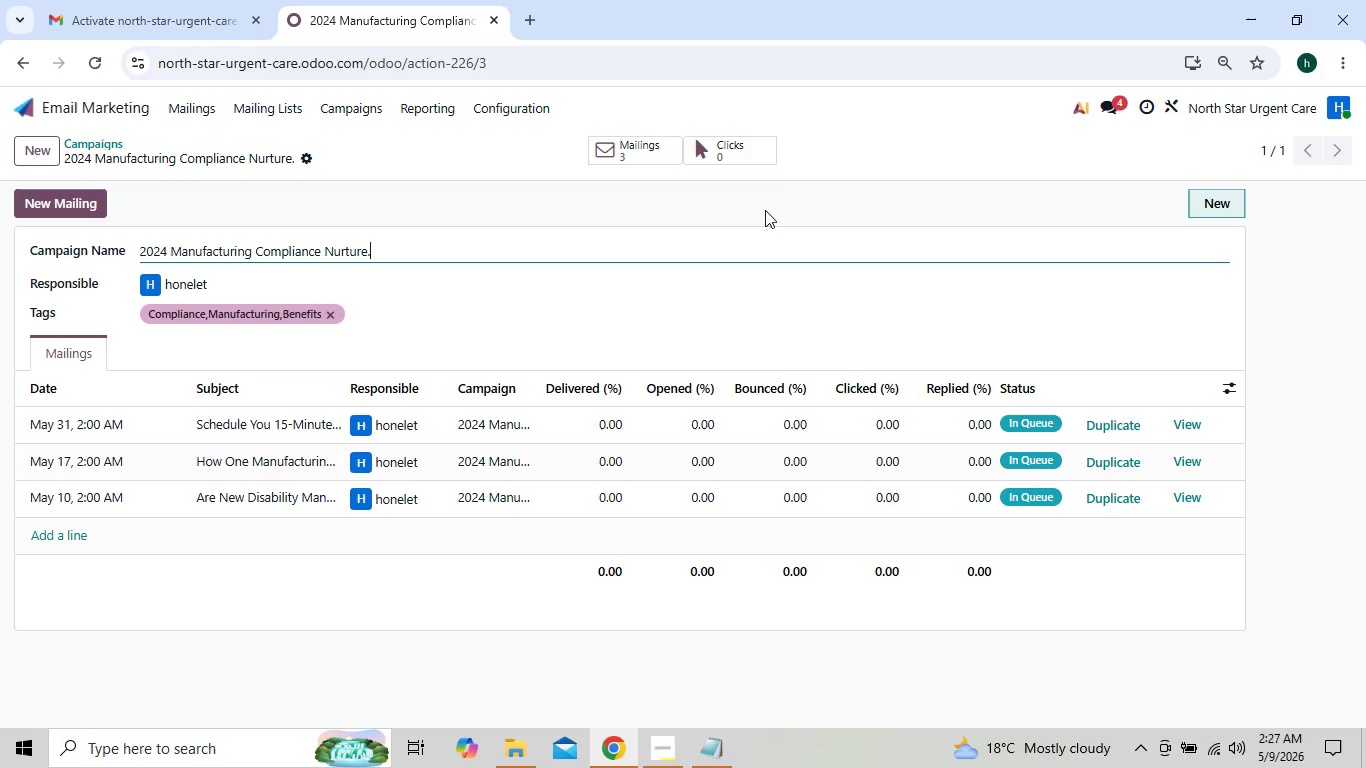 
wait(5.33)
 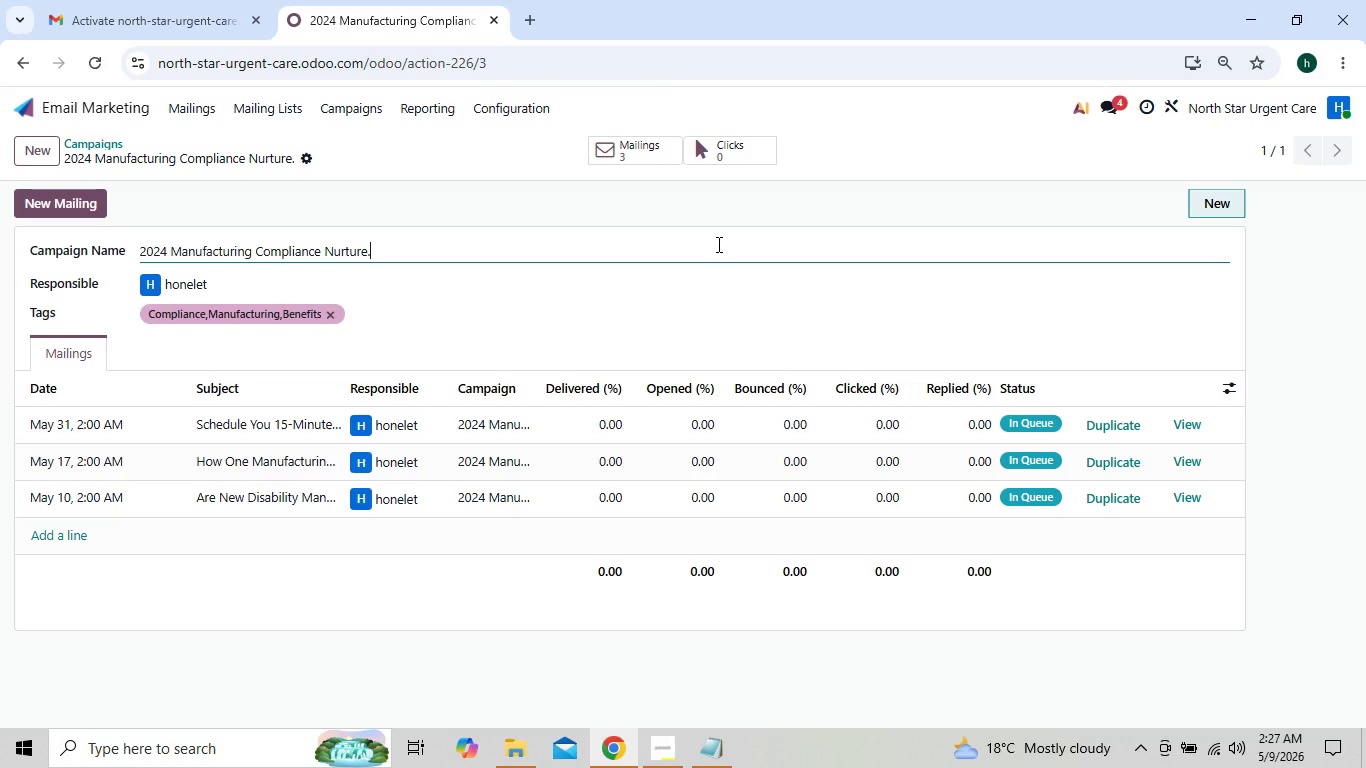 
key(Meta+PrintScreen)
 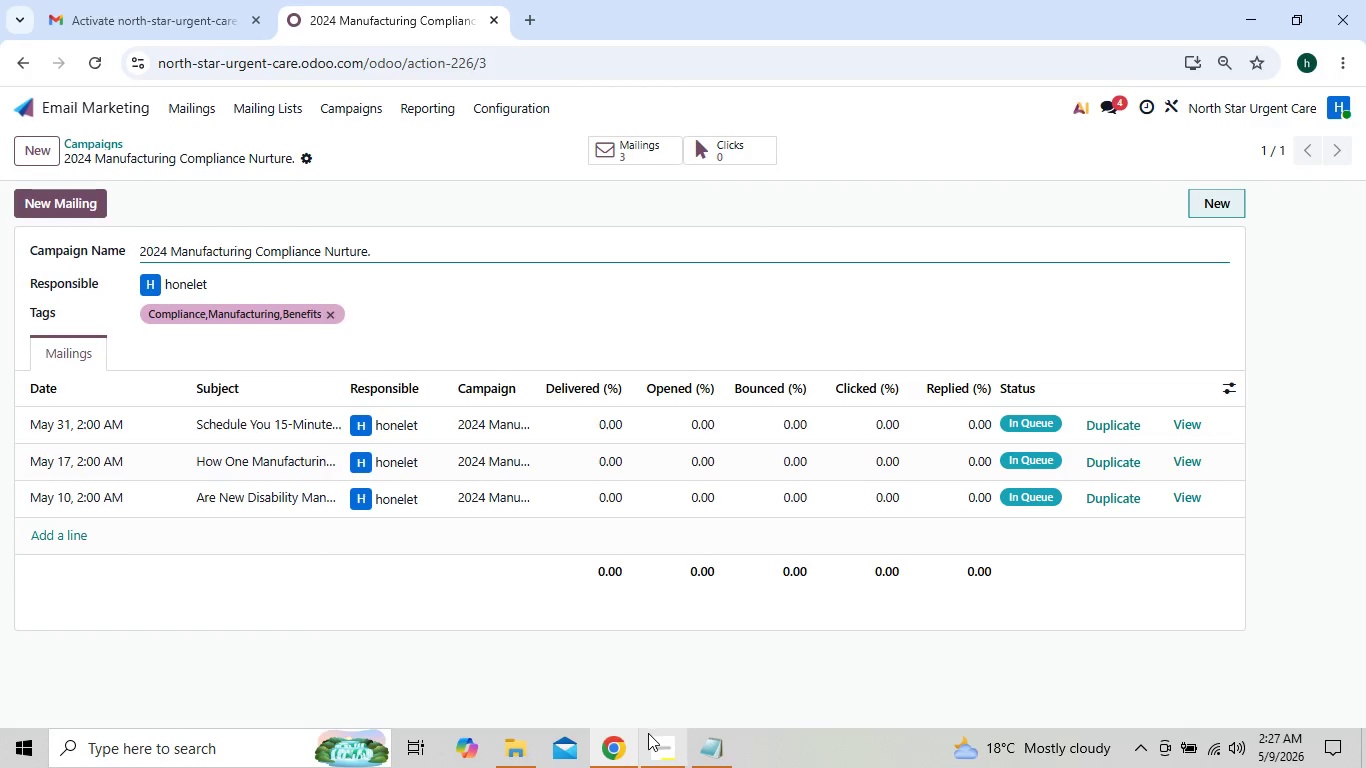 
left_click([655, 748])